 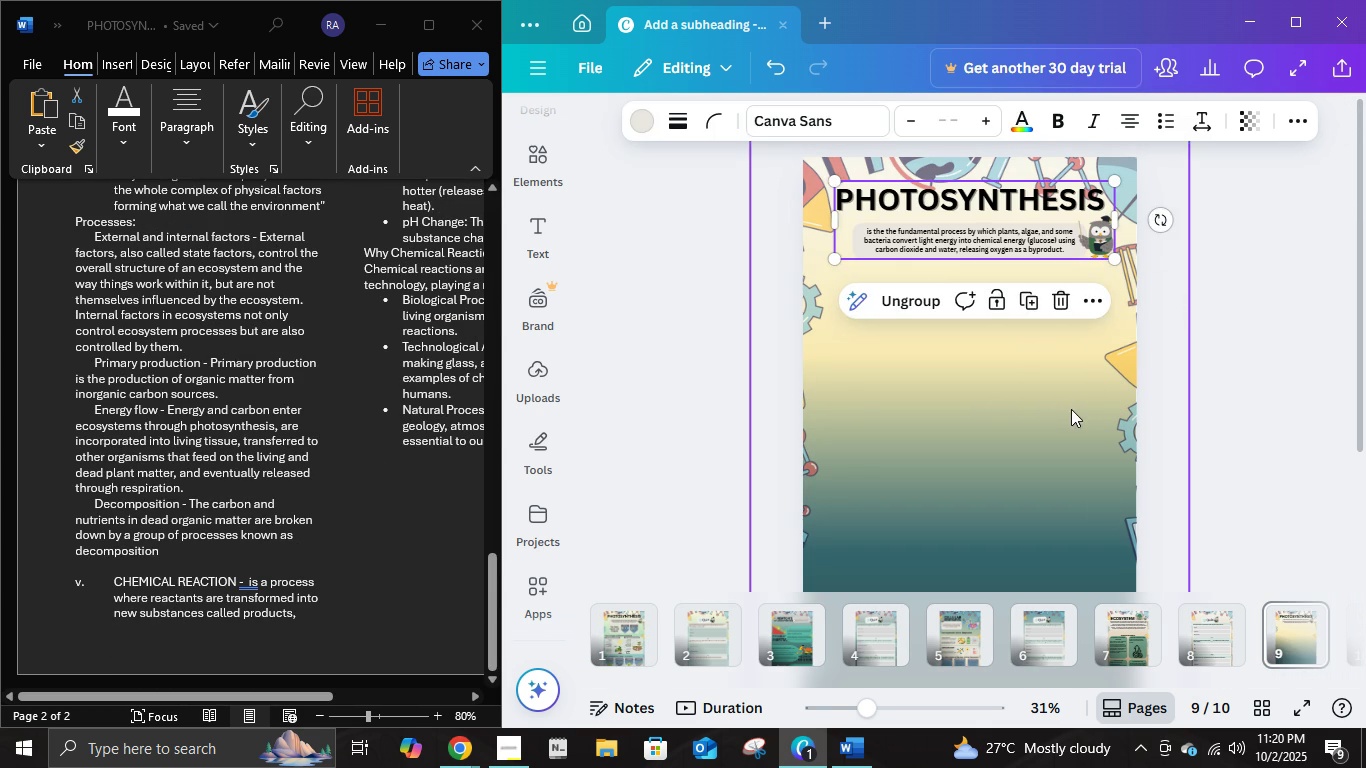 
double_click([933, 195])
 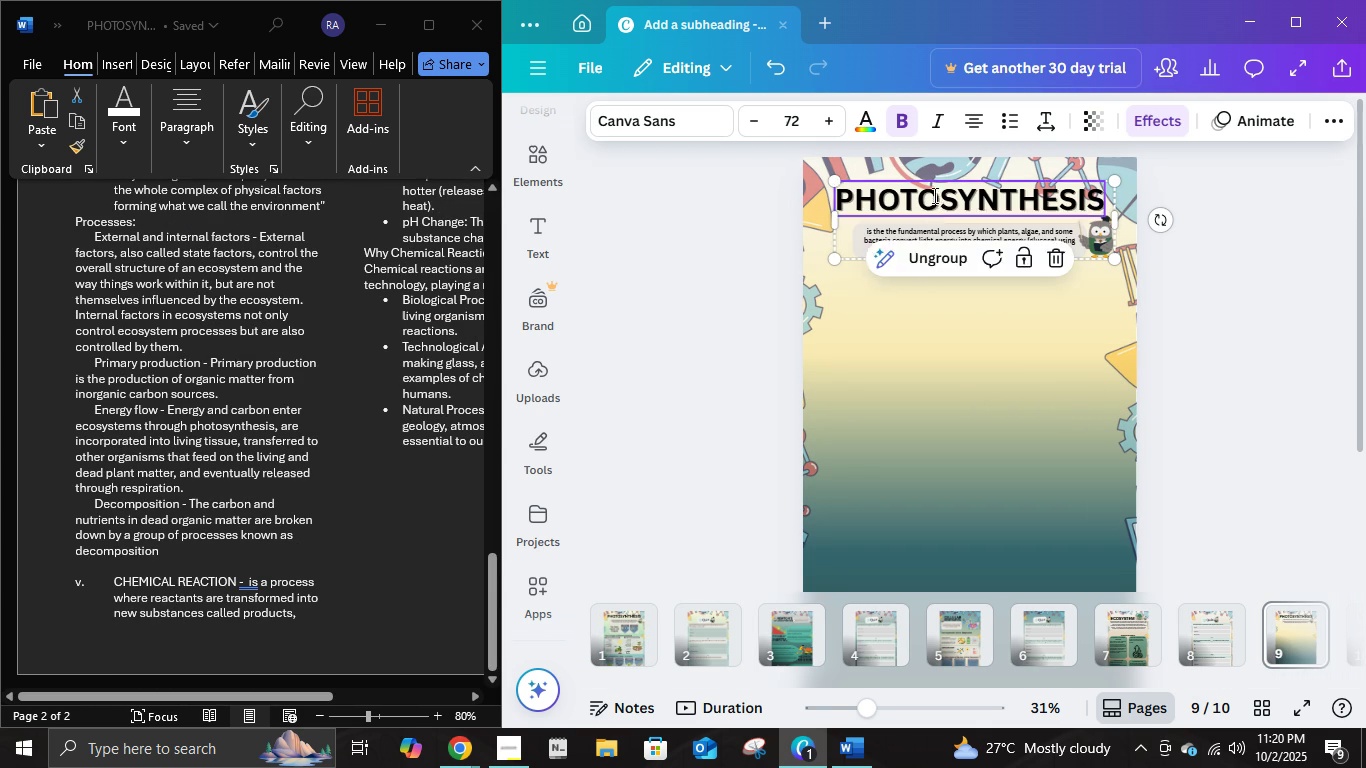 
triple_click([933, 195])
 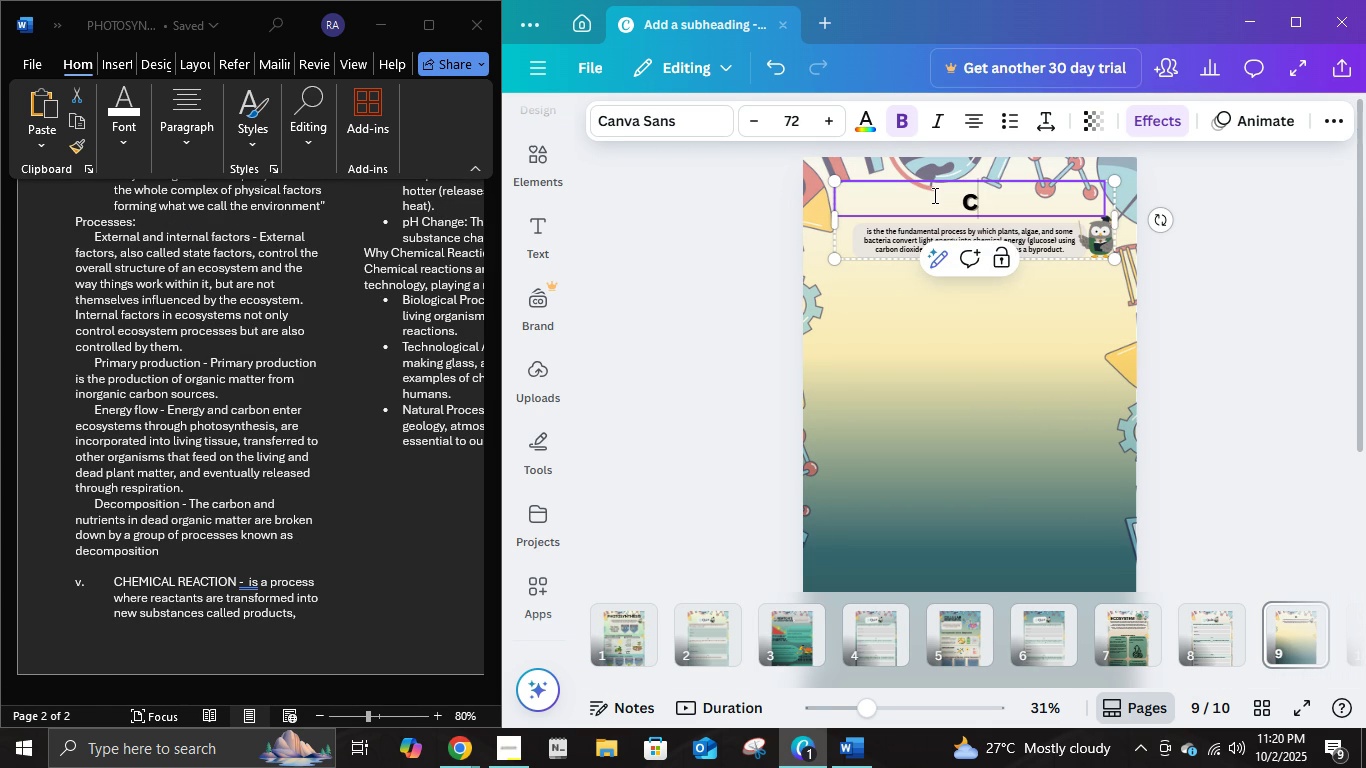 
type(ch)
key(Backspace)
key(Backspace)
type(CHEMICAL REACTION)
 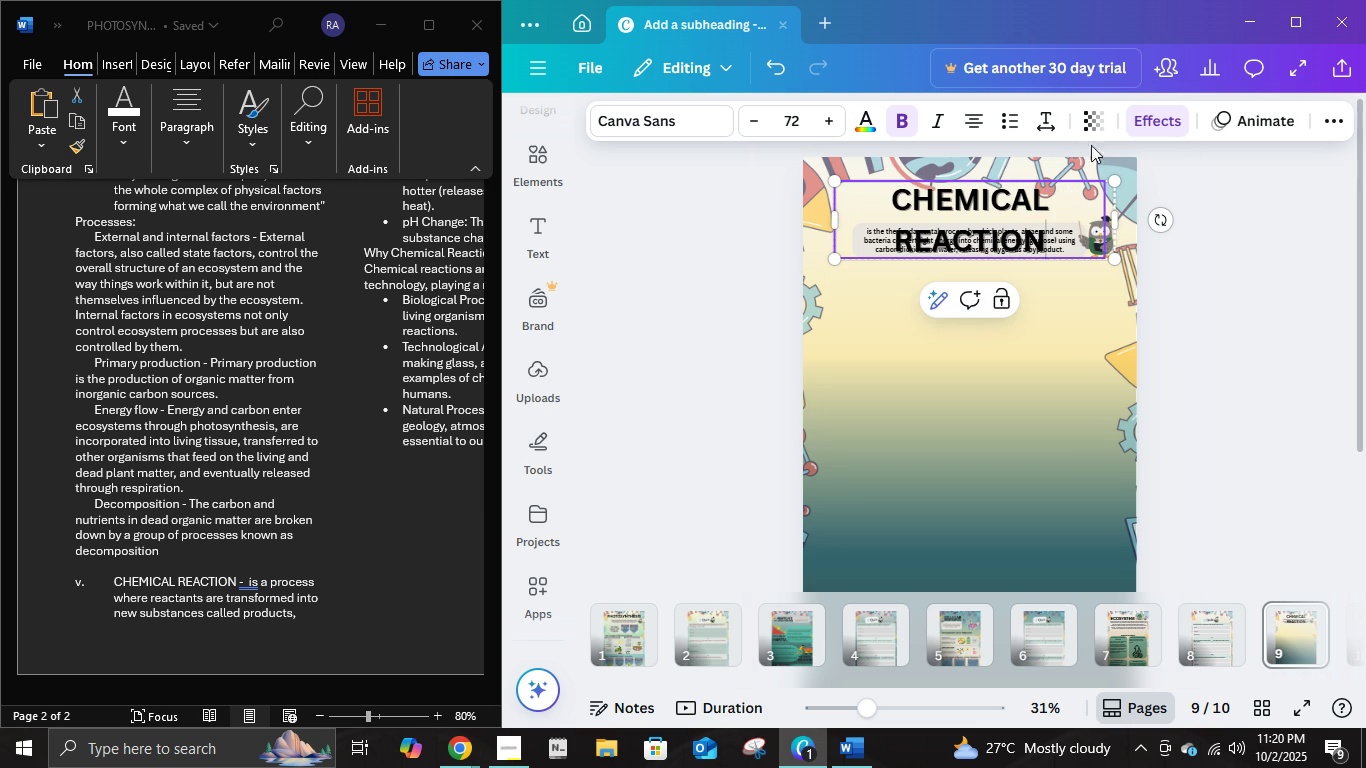 
left_click([1053, 132])
 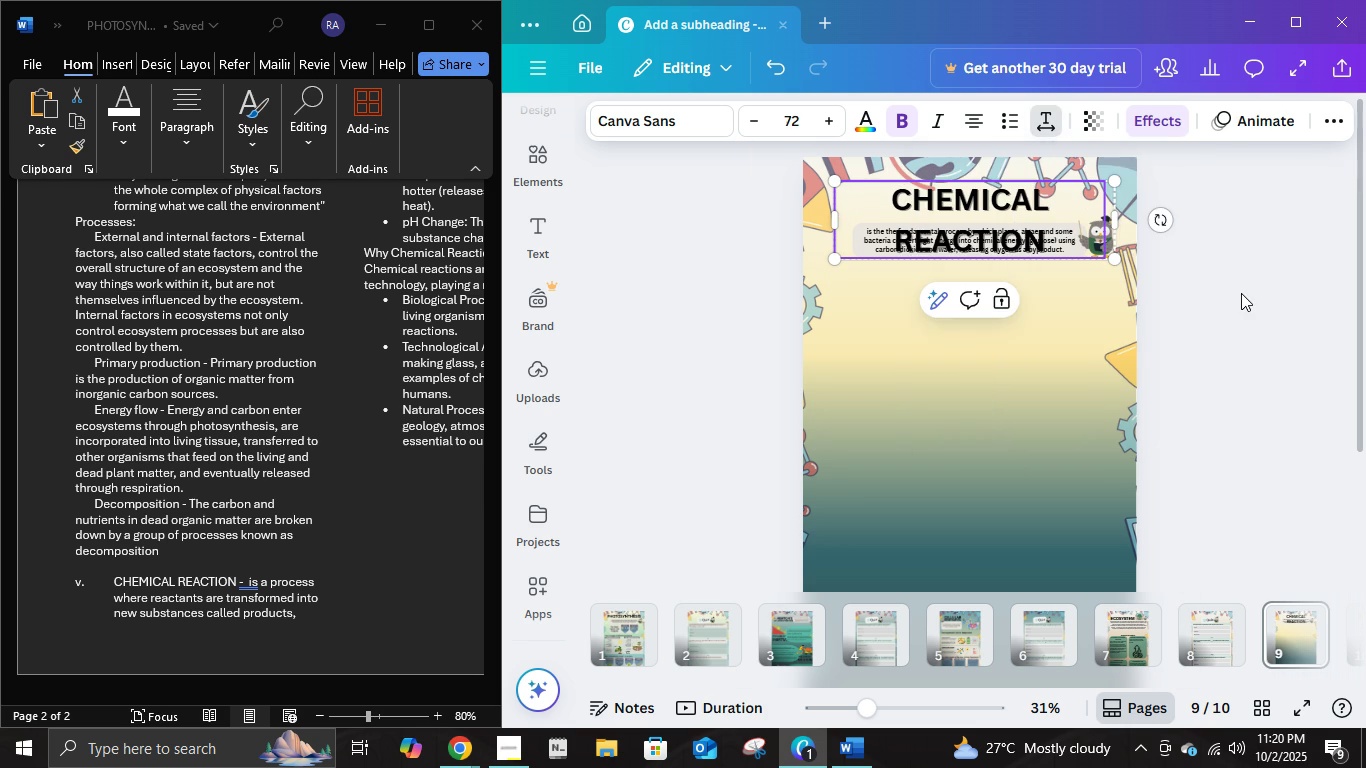 
left_click([1241, 293])
 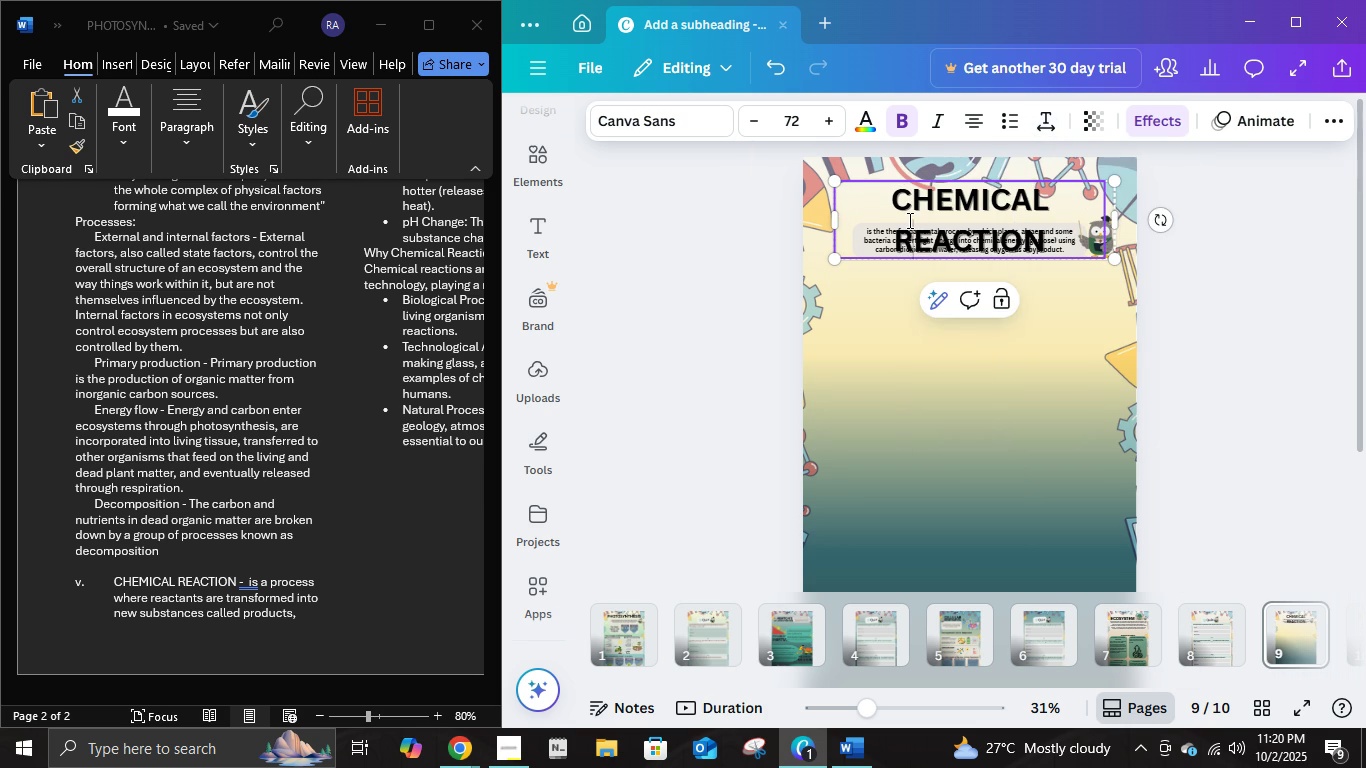 
left_click([908, 220])
 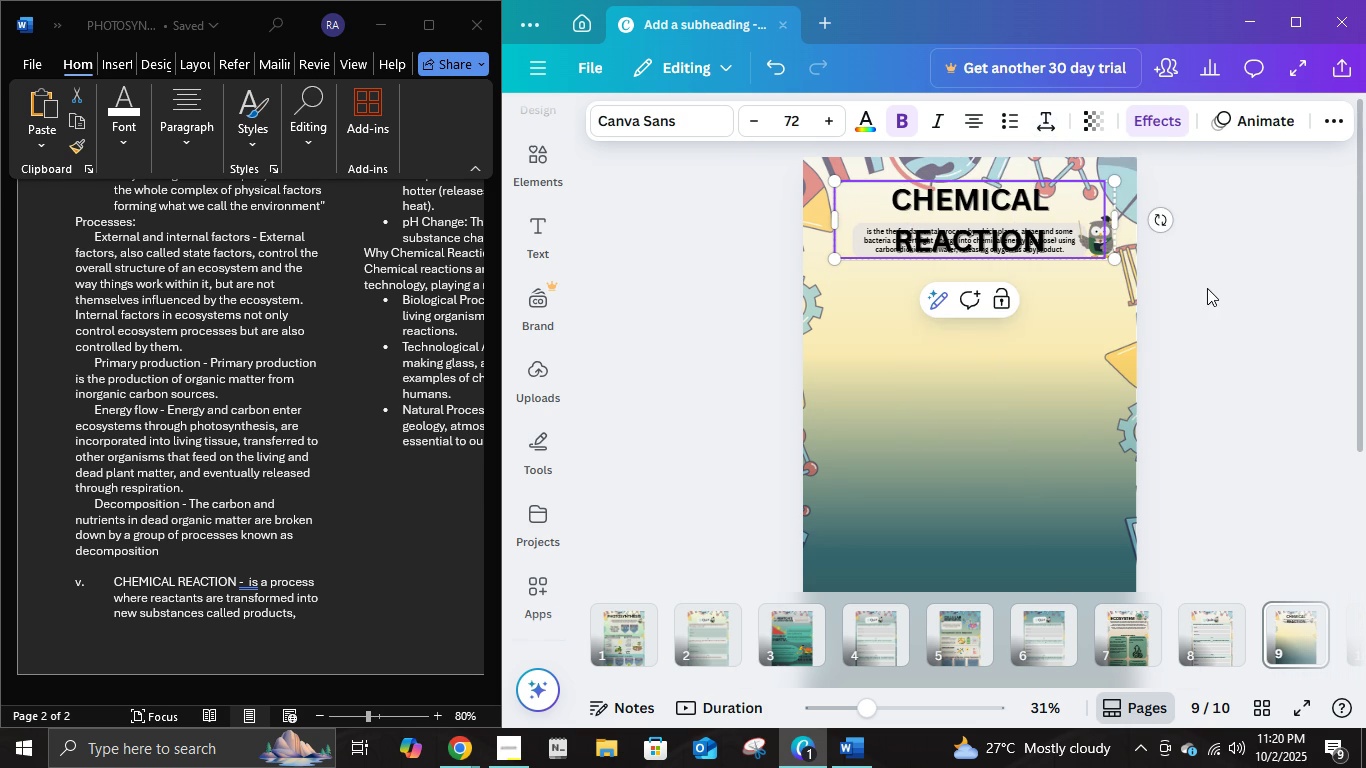 
left_click([1207, 288])
 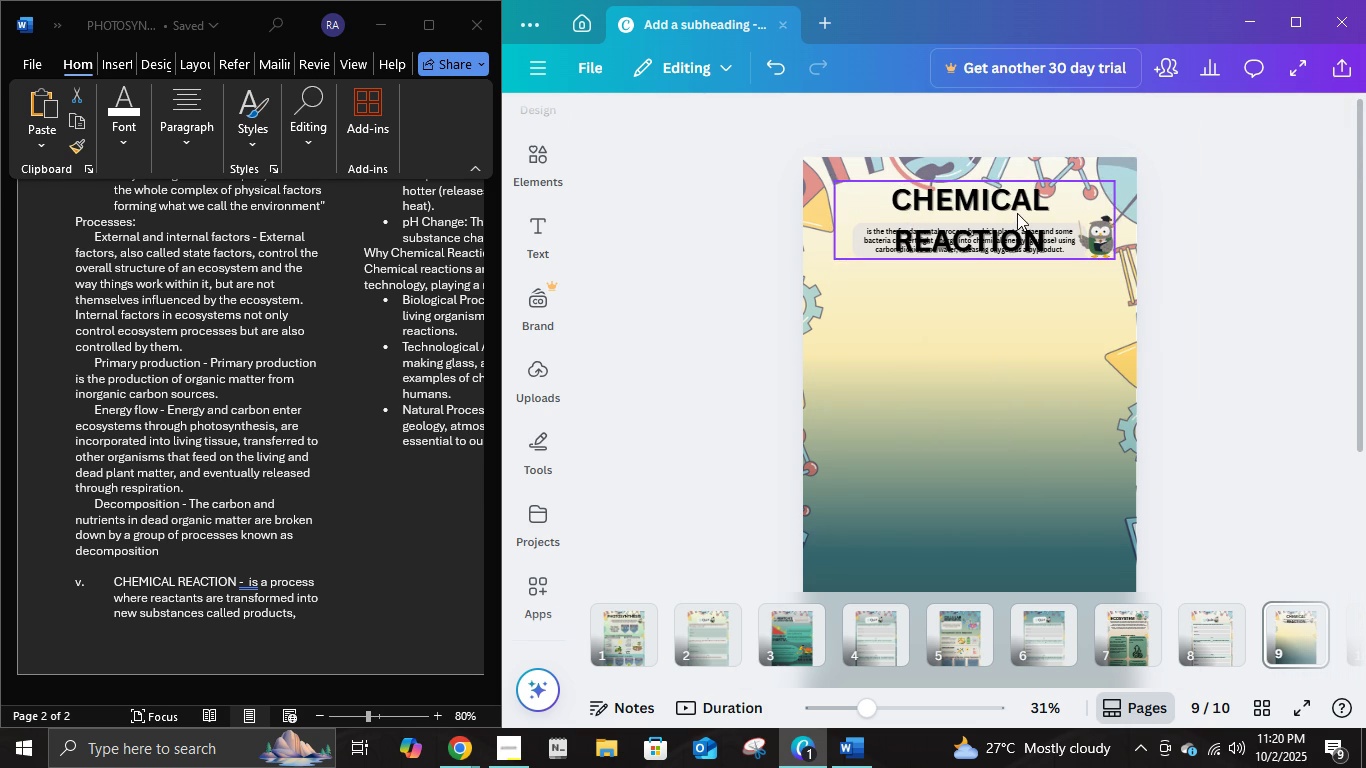 
left_click([1017, 213])
 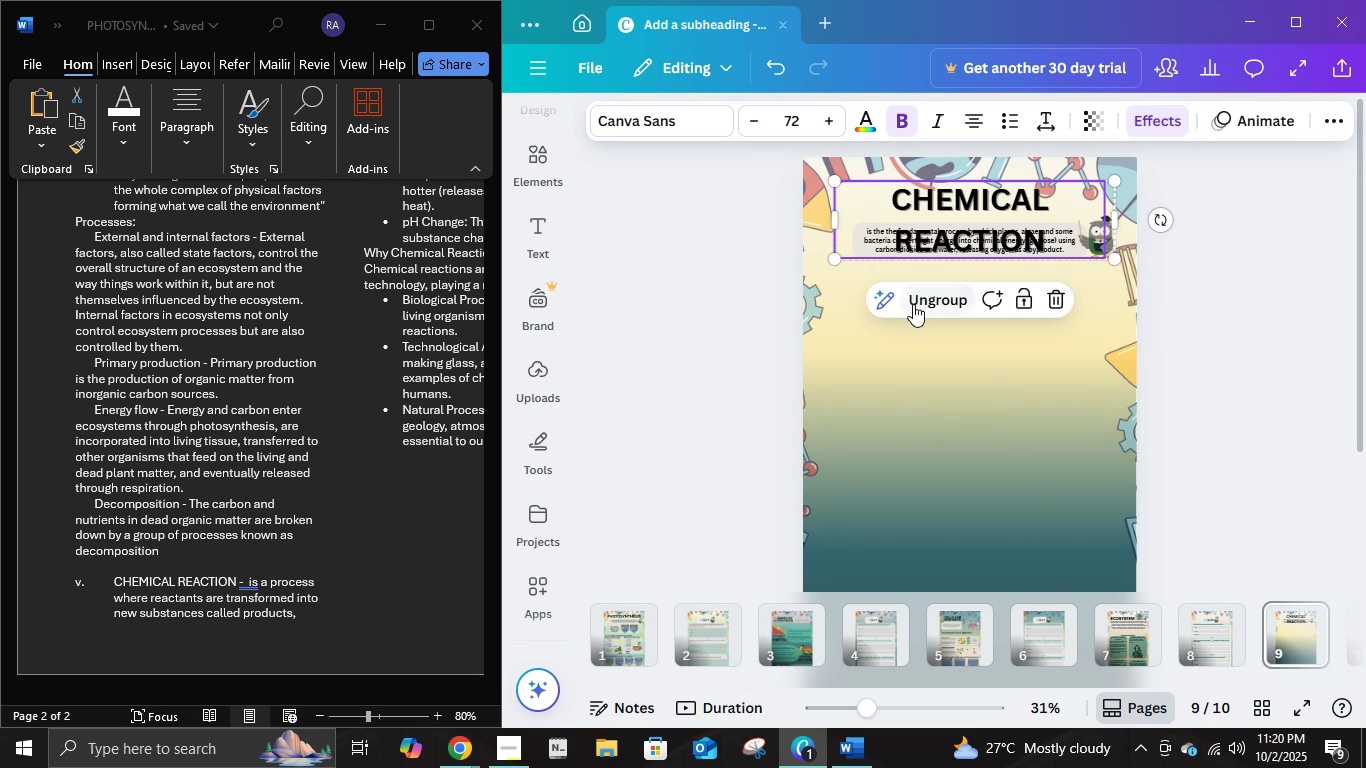 
left_click([913, 304])
 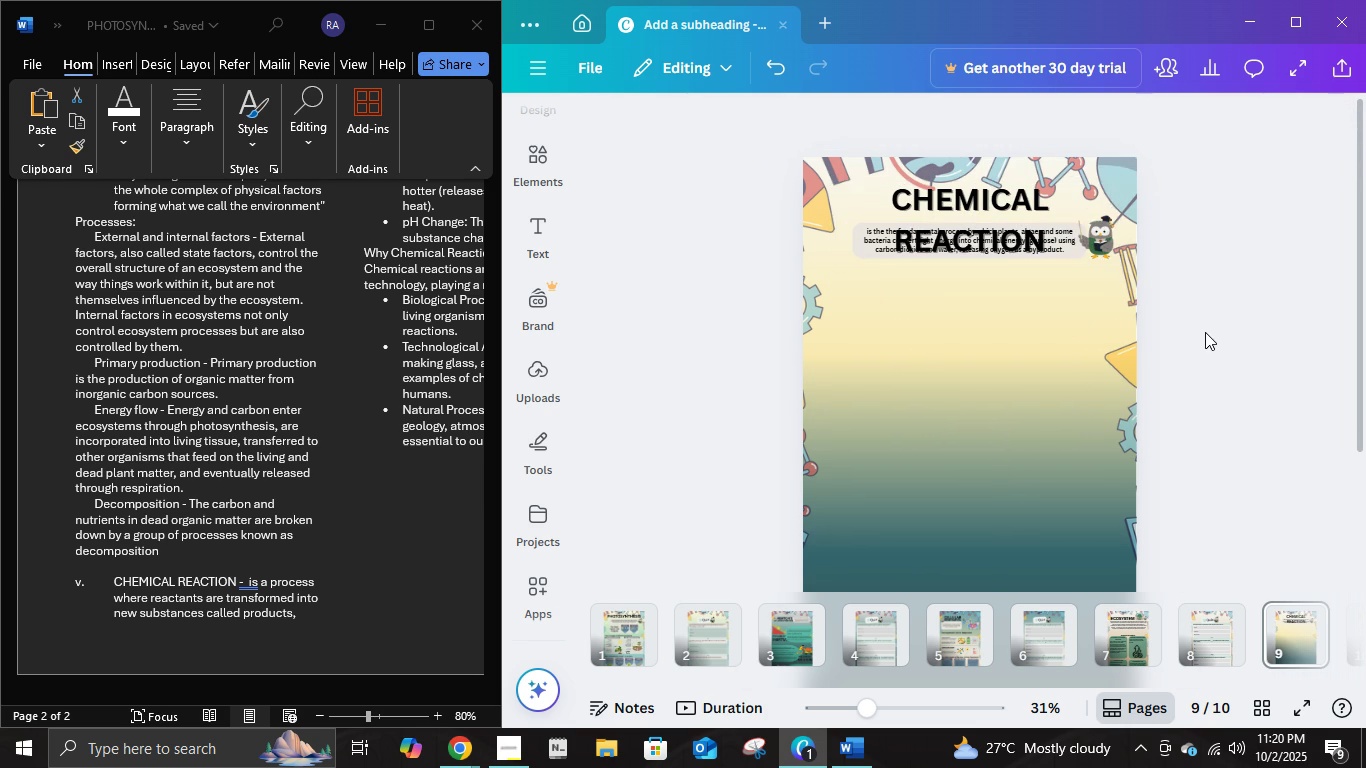 
left_click([1205, 332])
 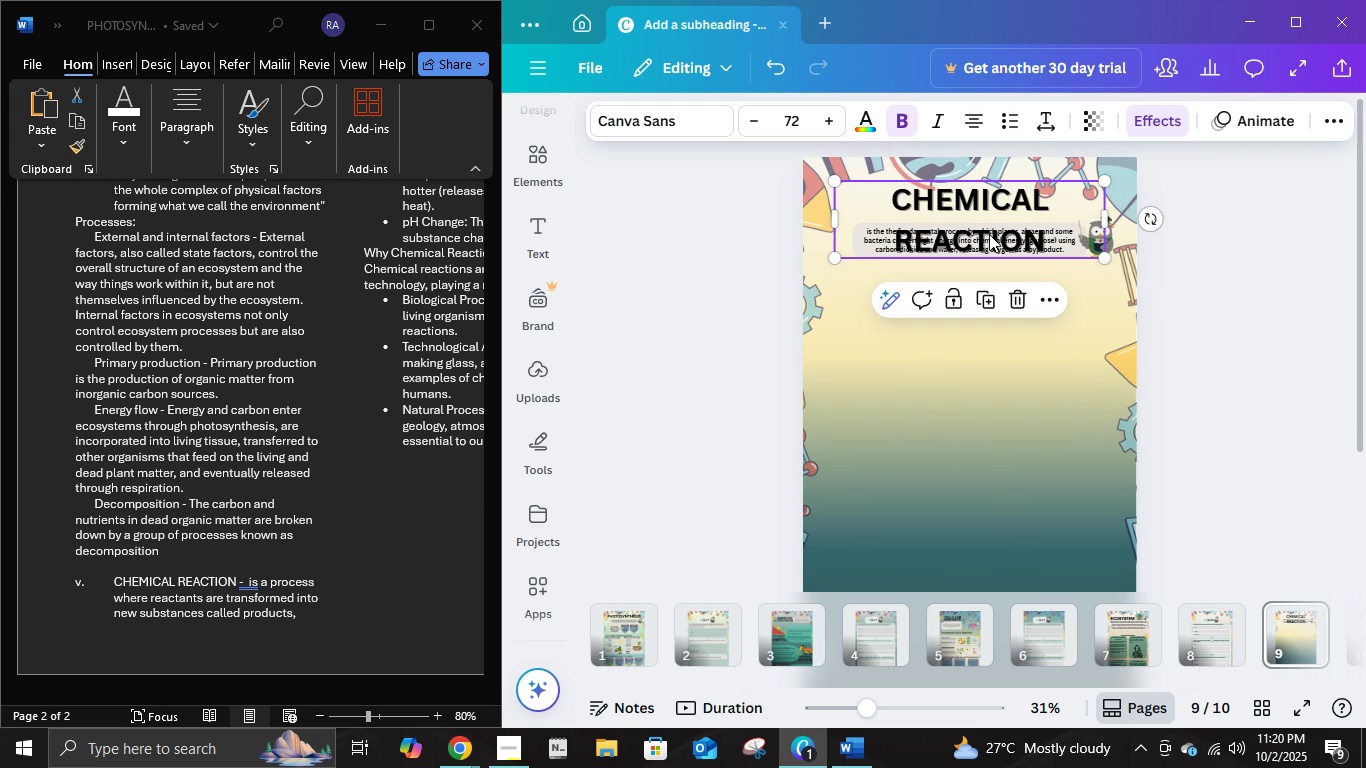 
left_click([989, 234])